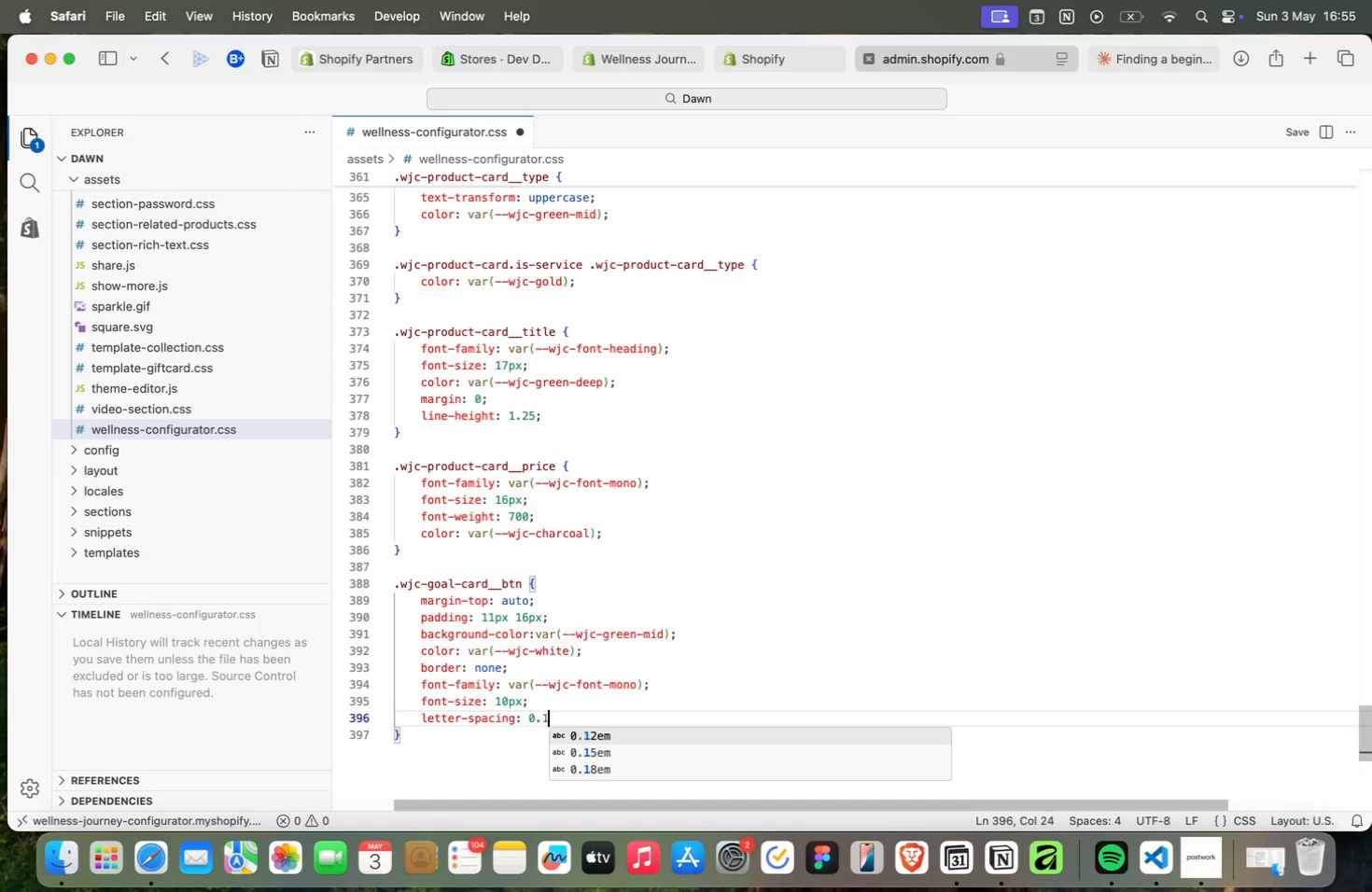 
type(: 0.14em;)
 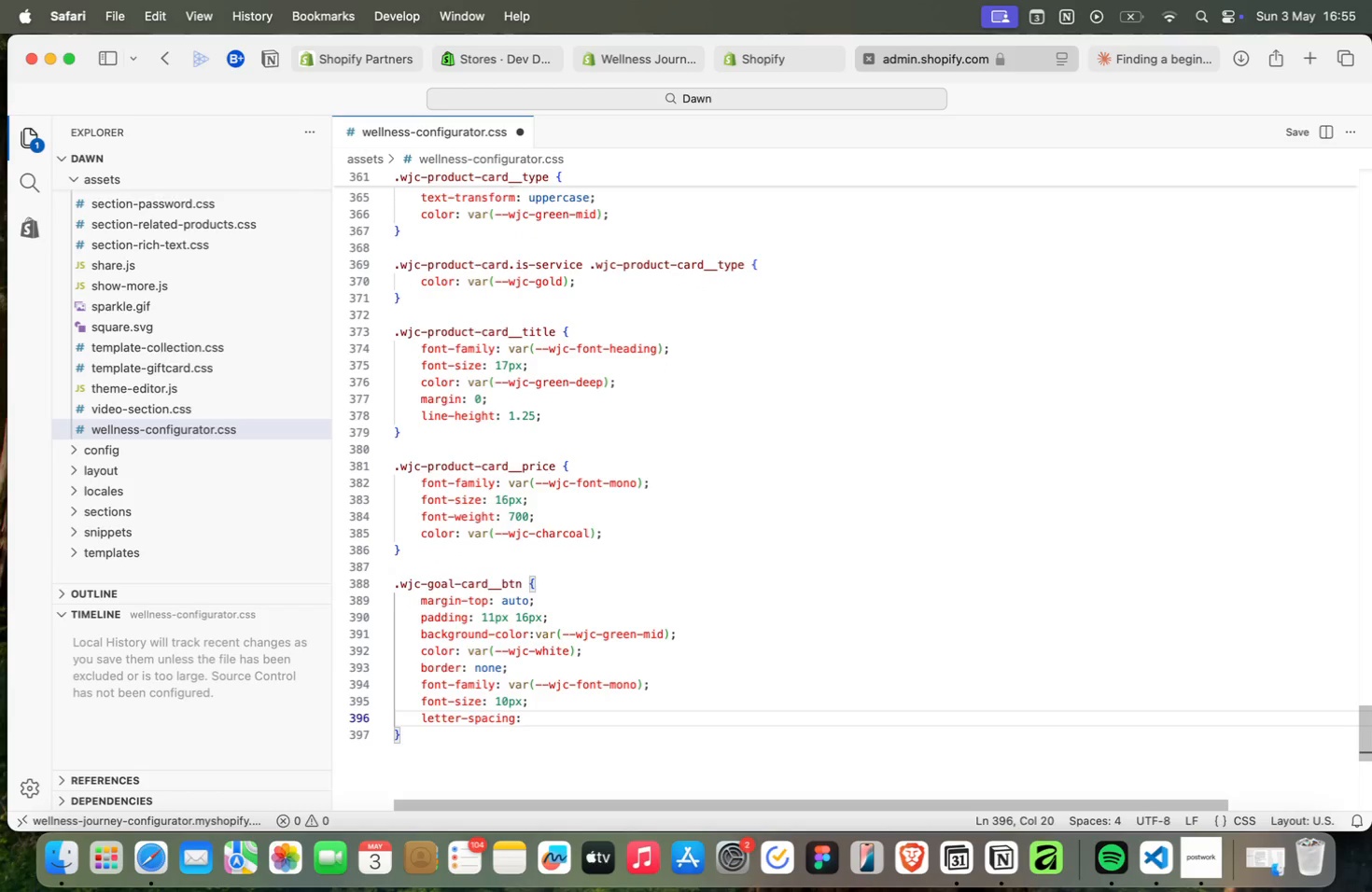 
key(Enter)
 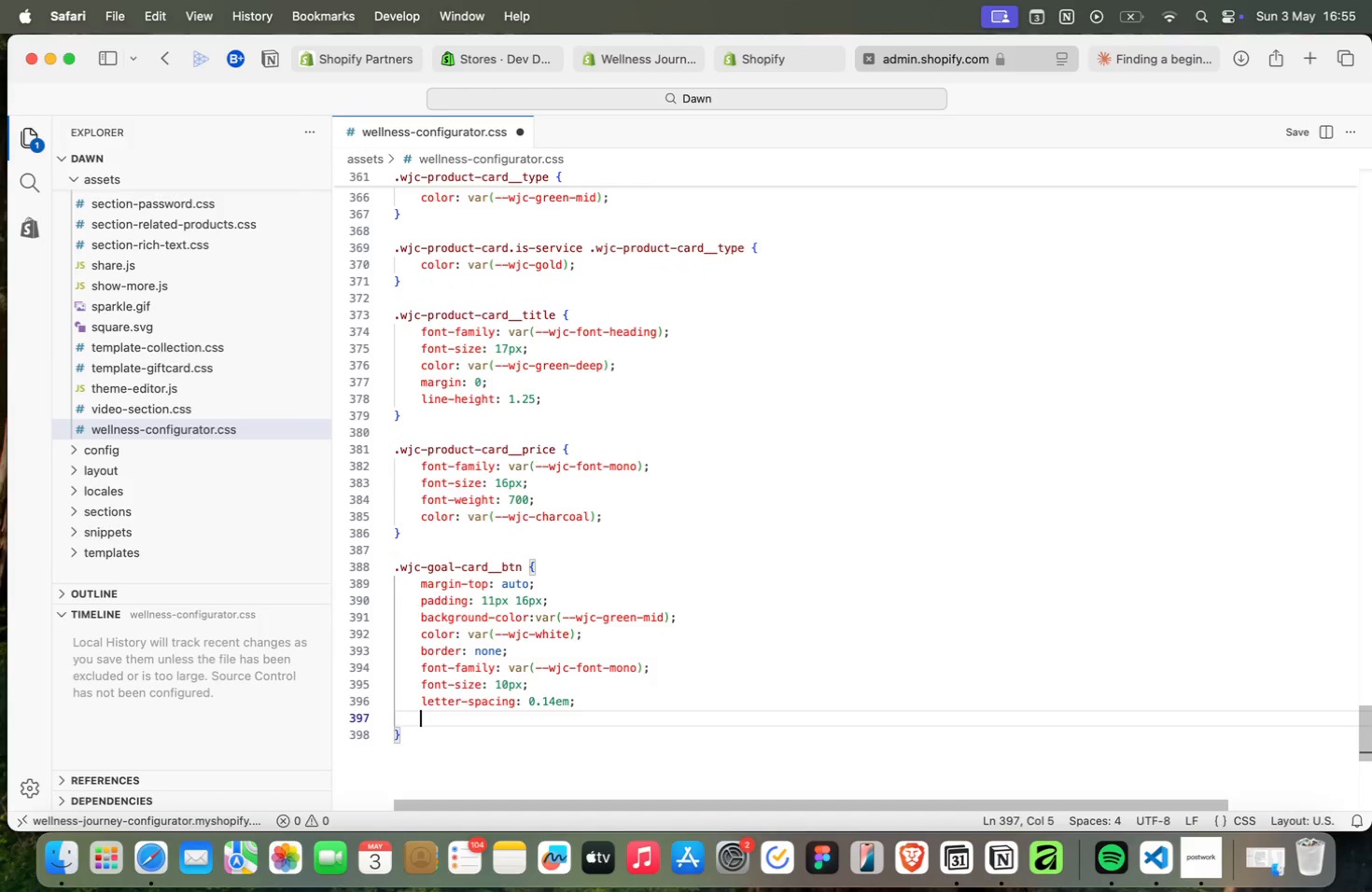 
type(text)
 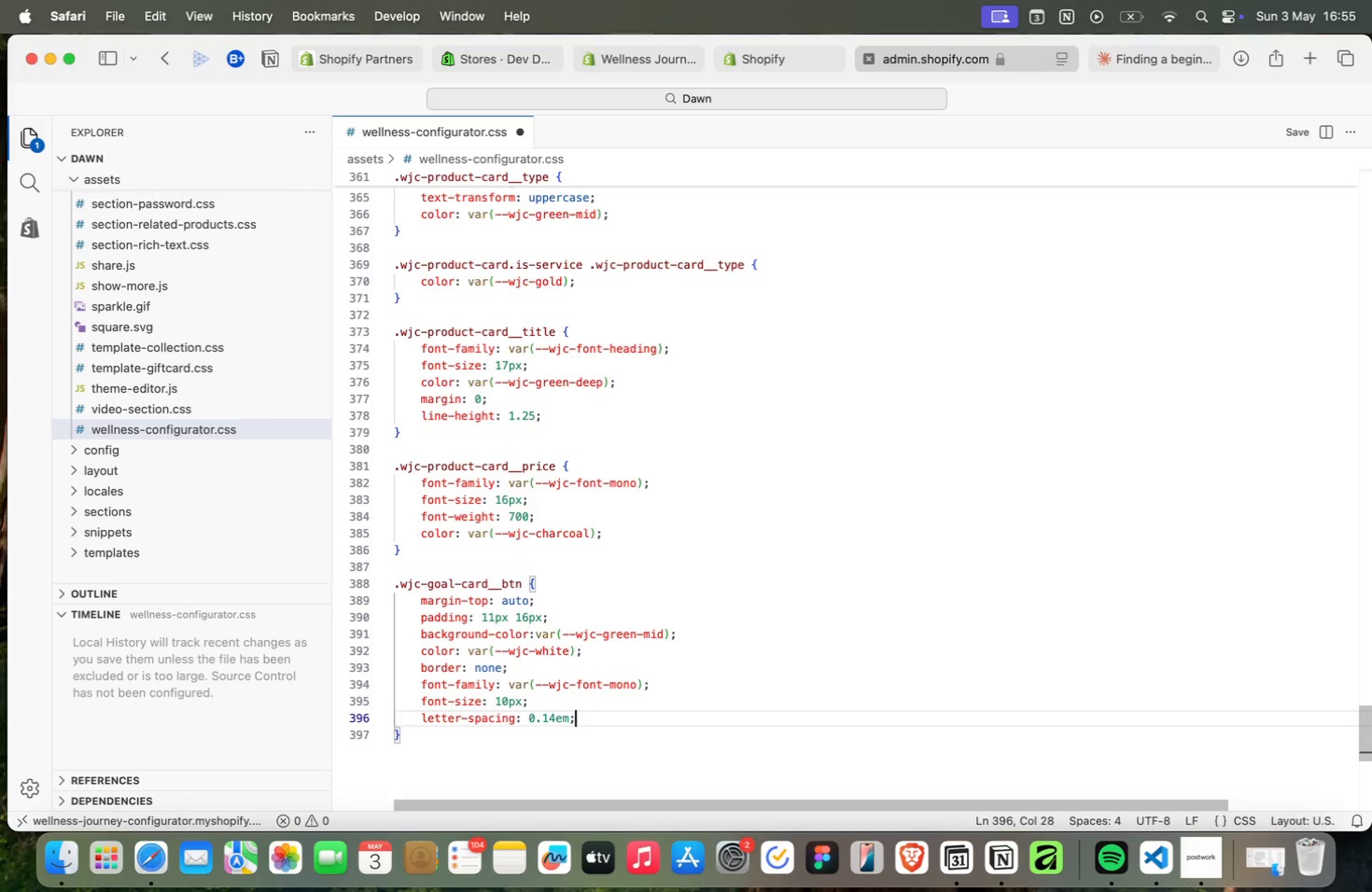 
key(ArrowDown)
 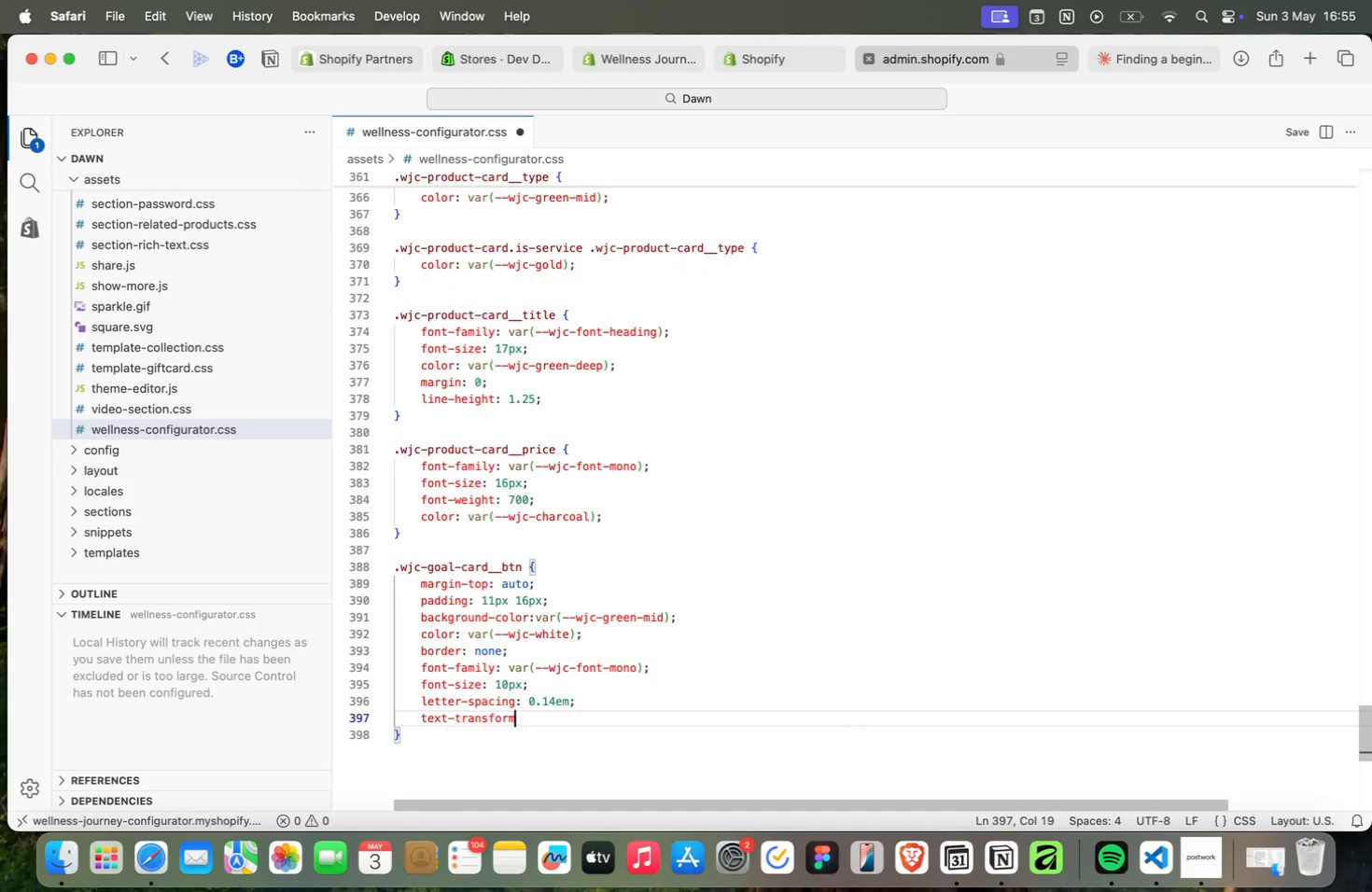 
key(Enter)
 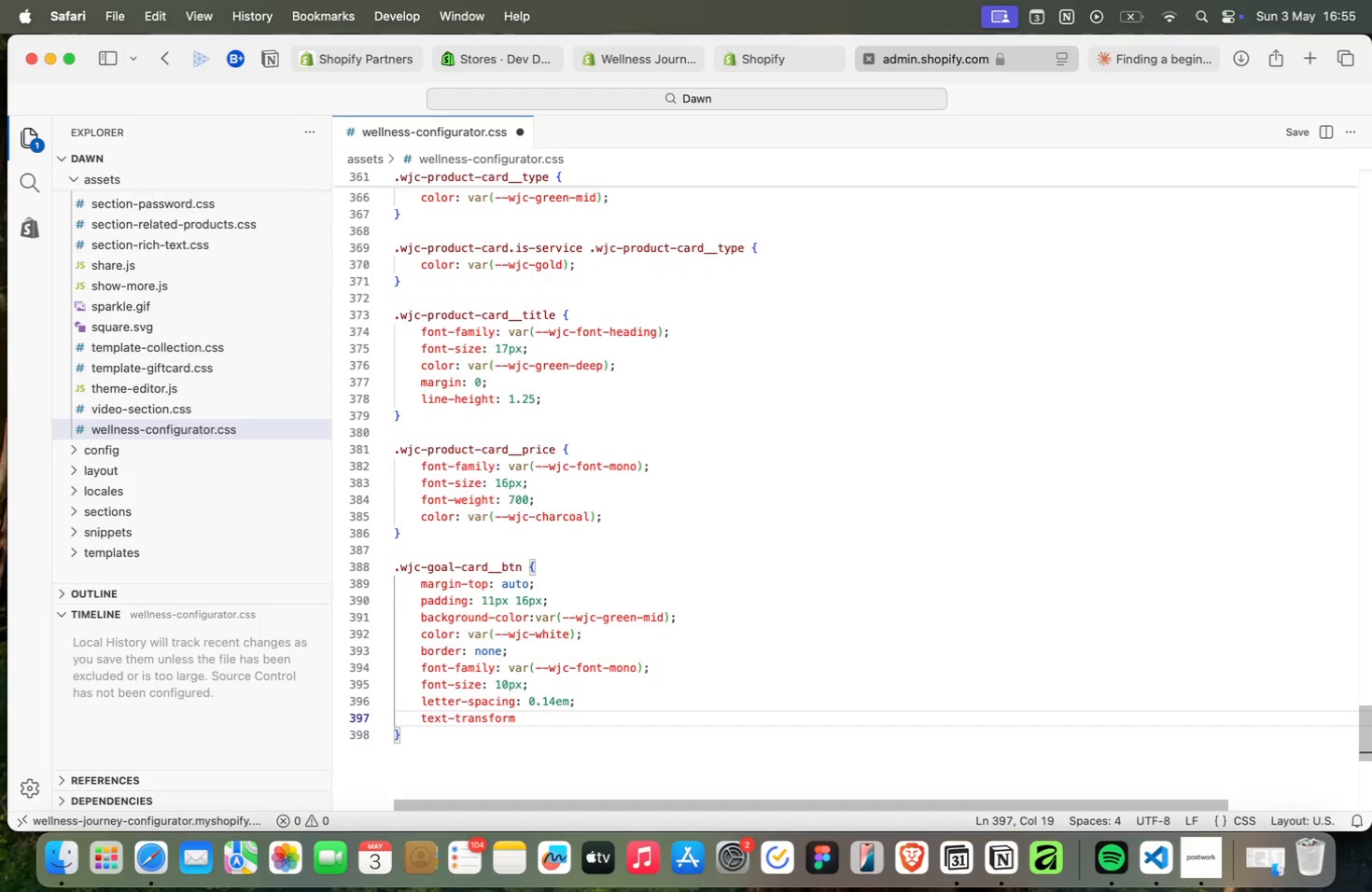 
key(Shift+Semicolon)
 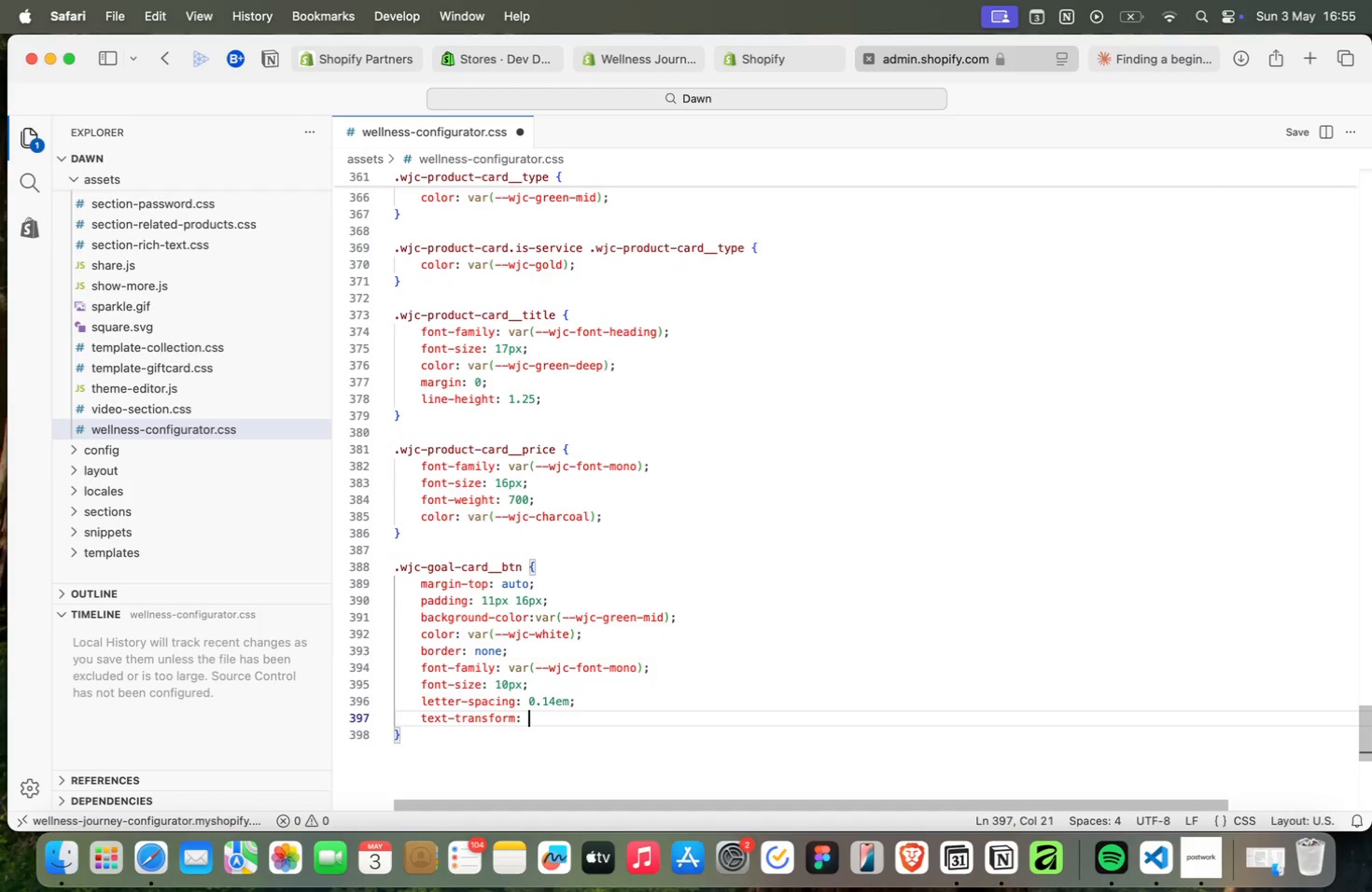 
key(Space)
 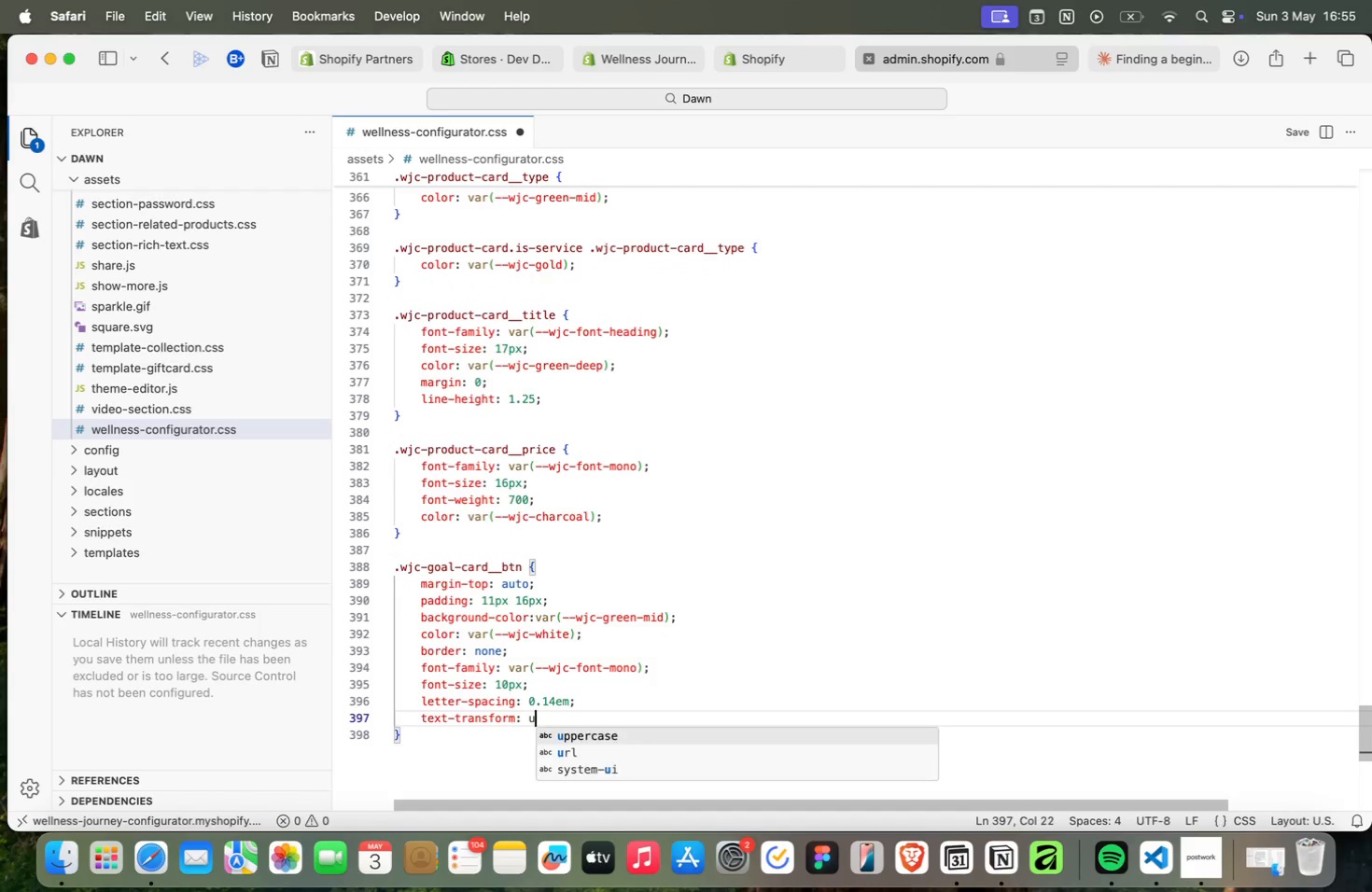 
key(U)
 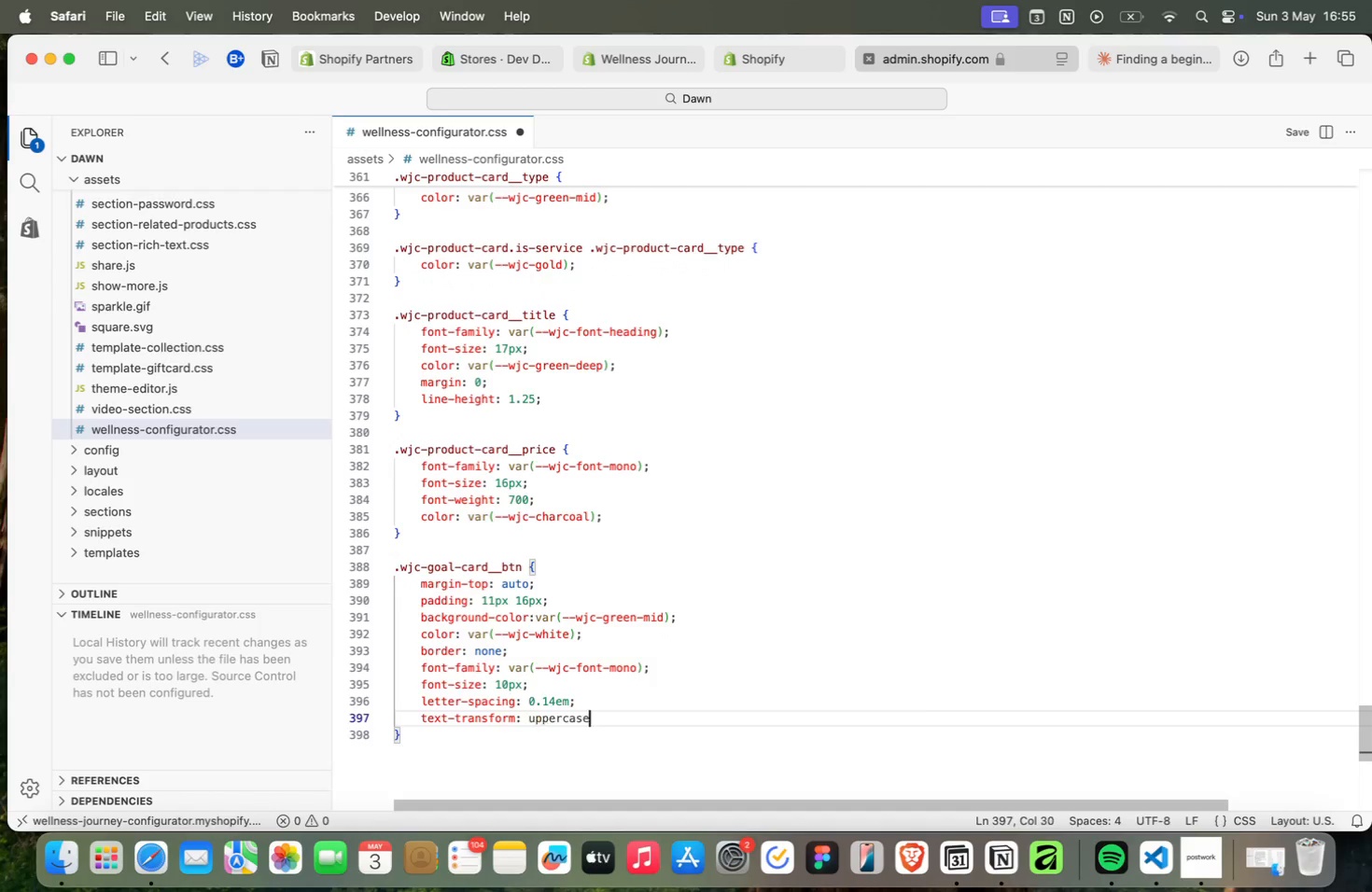 
key(Enter)
 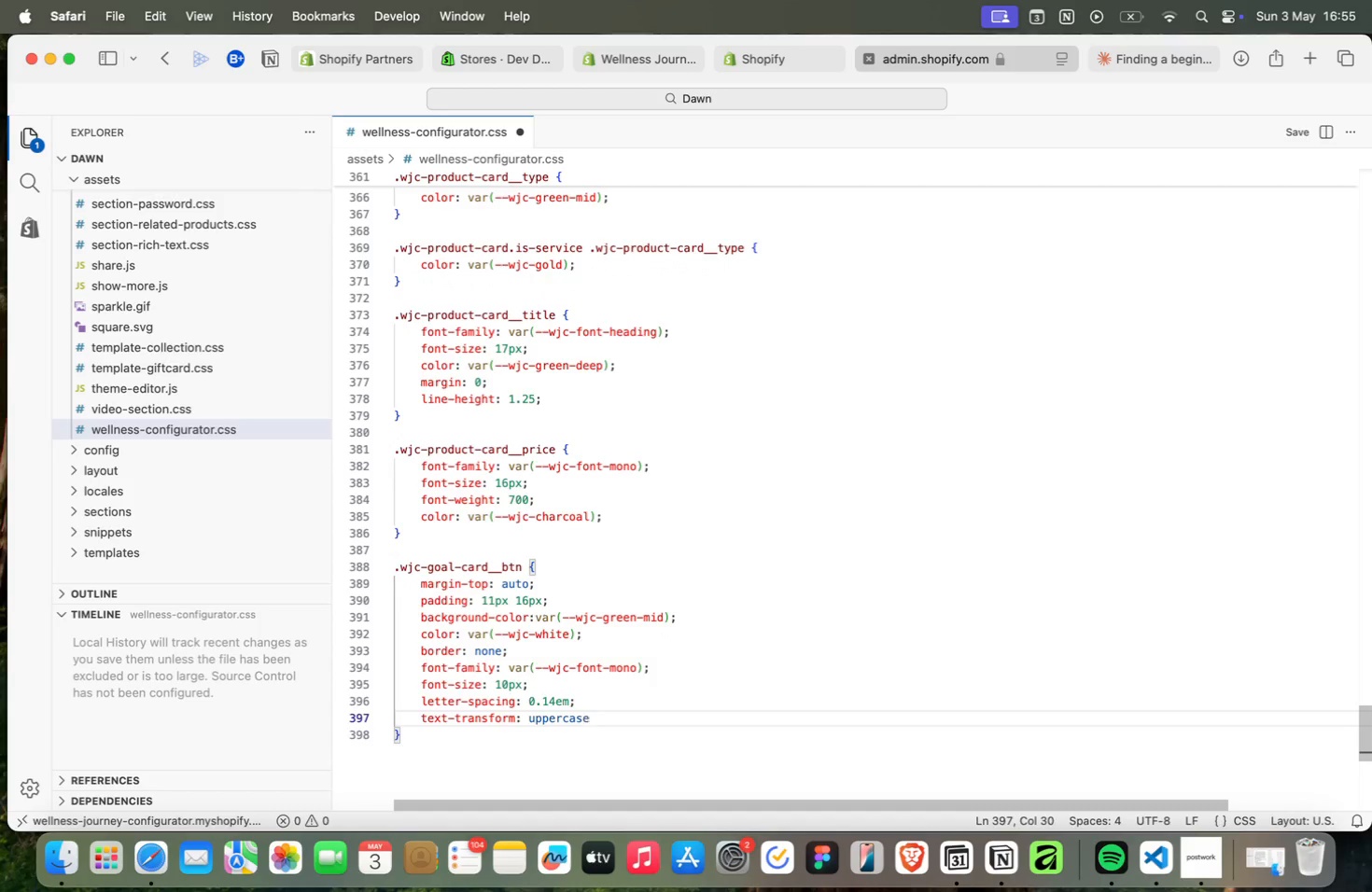 
key(Semicolon)
 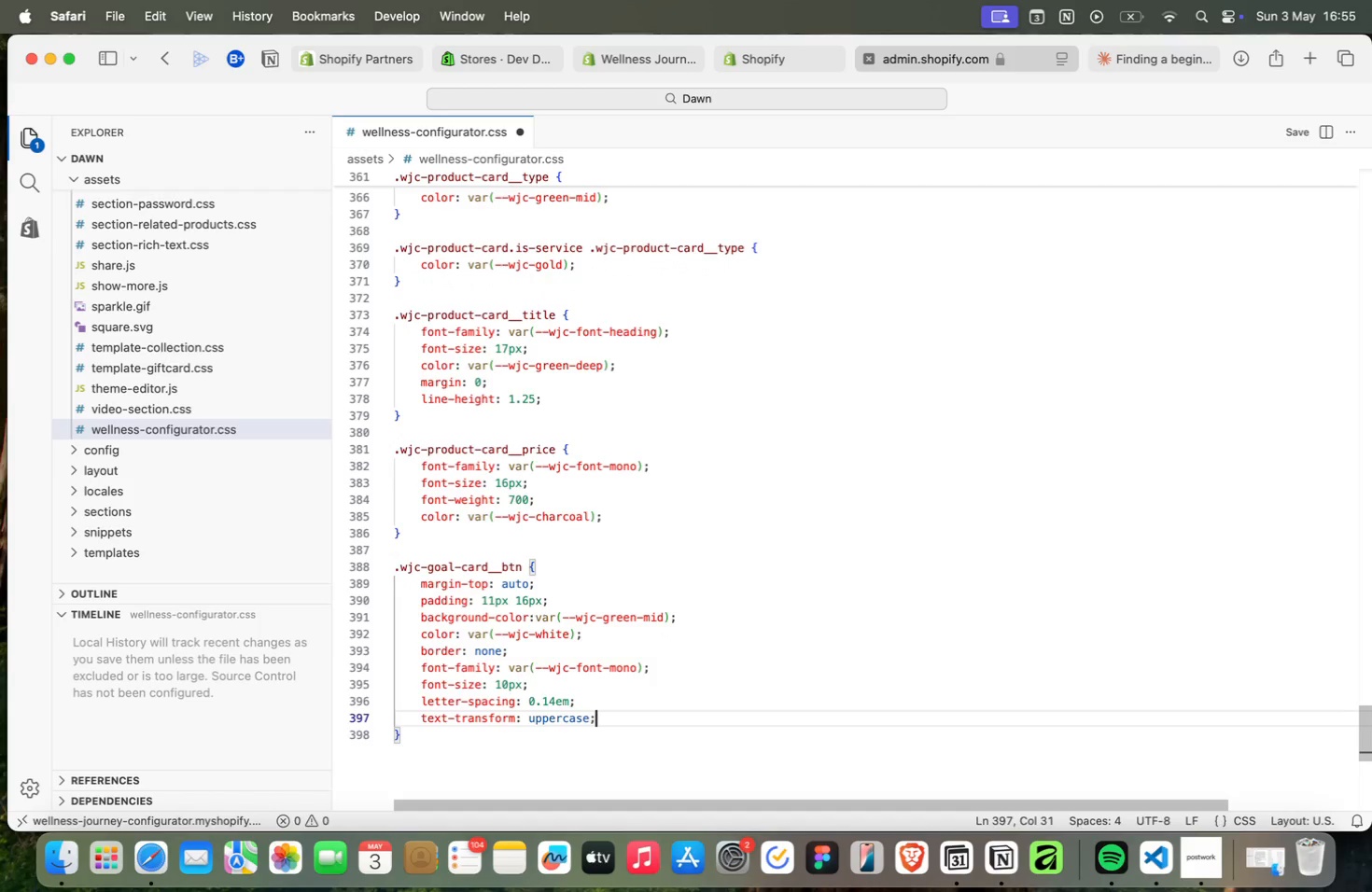 
key(Enter)
 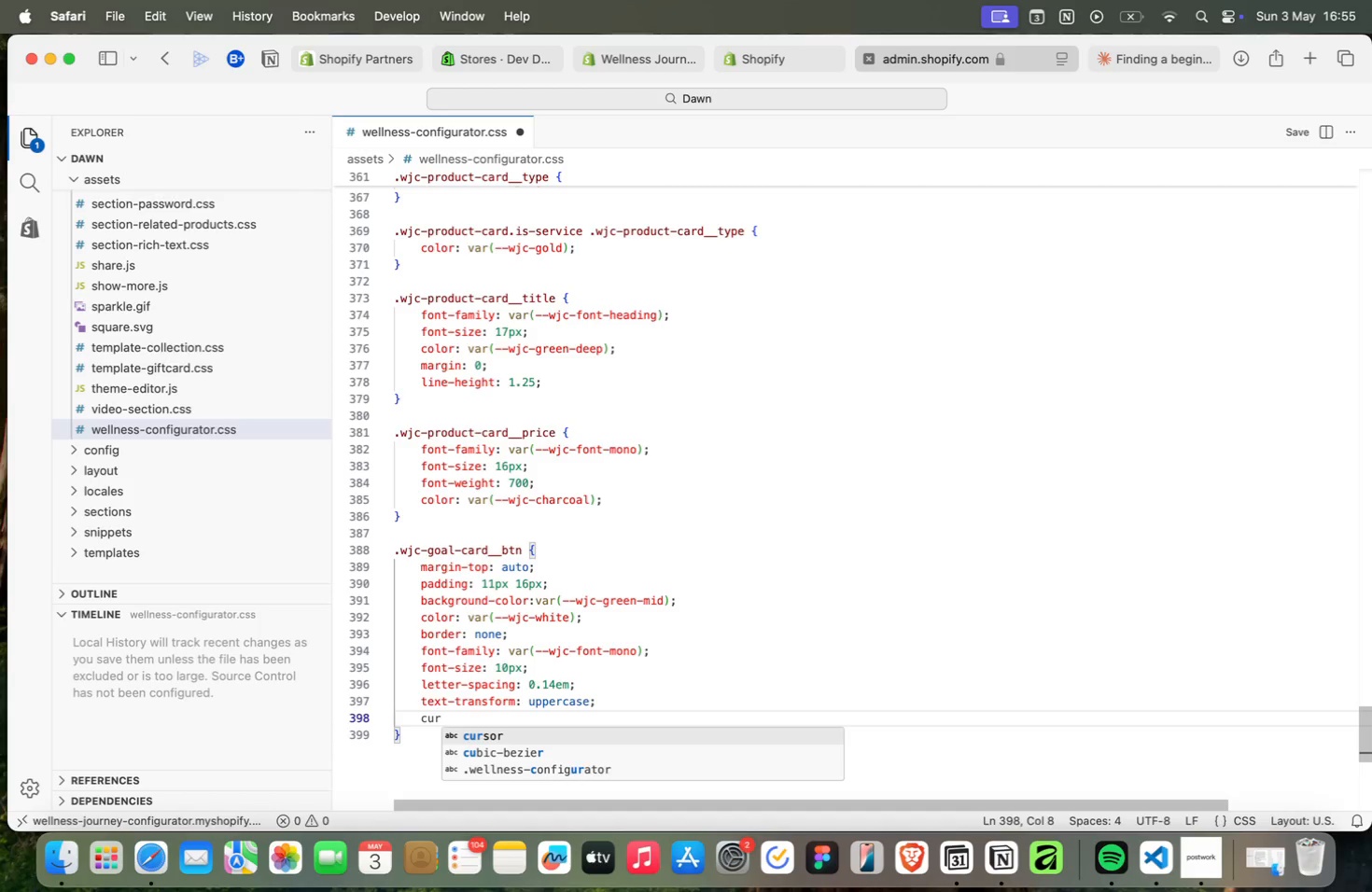 
type(cur)
 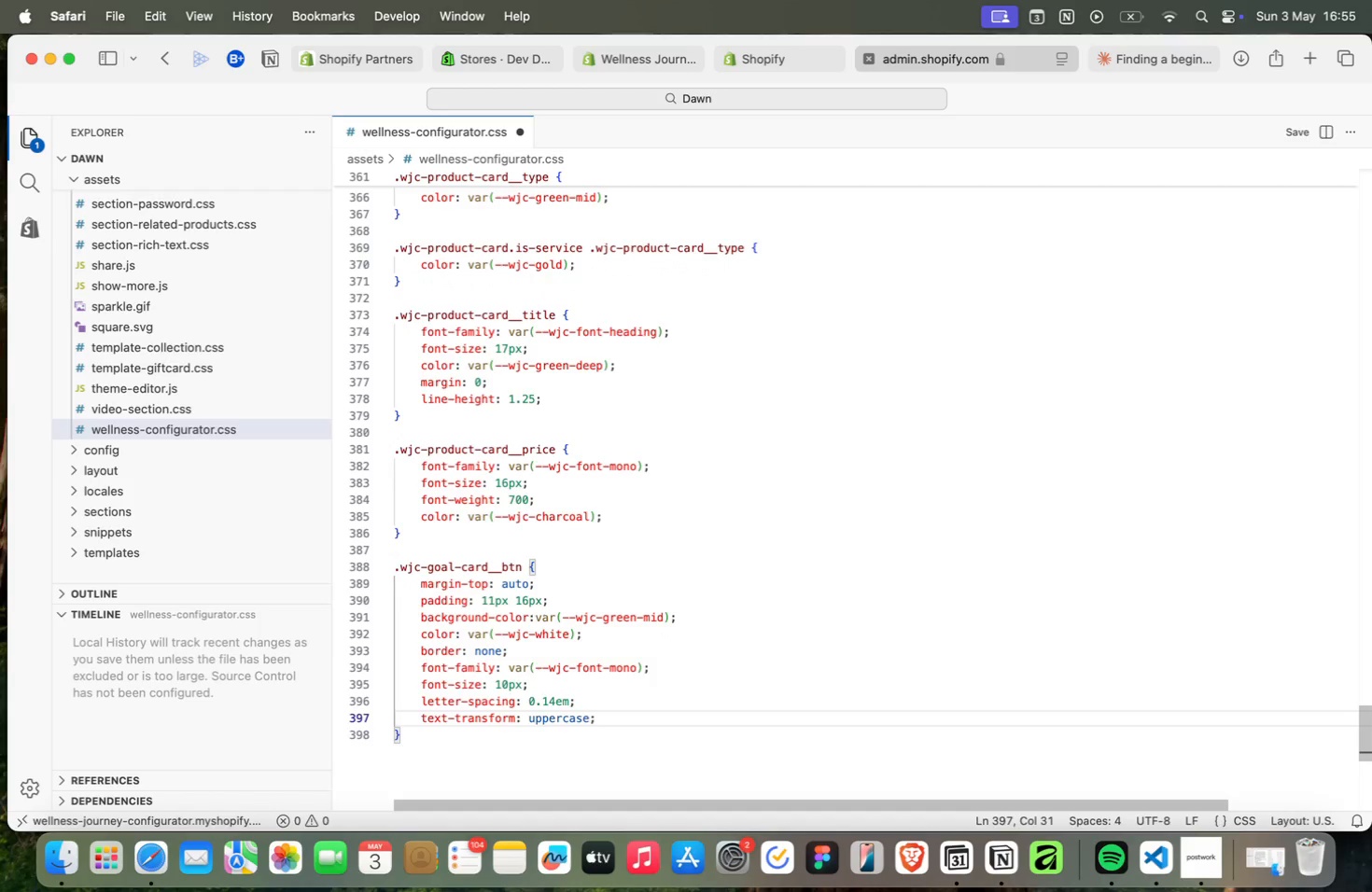 
key(Enter)
 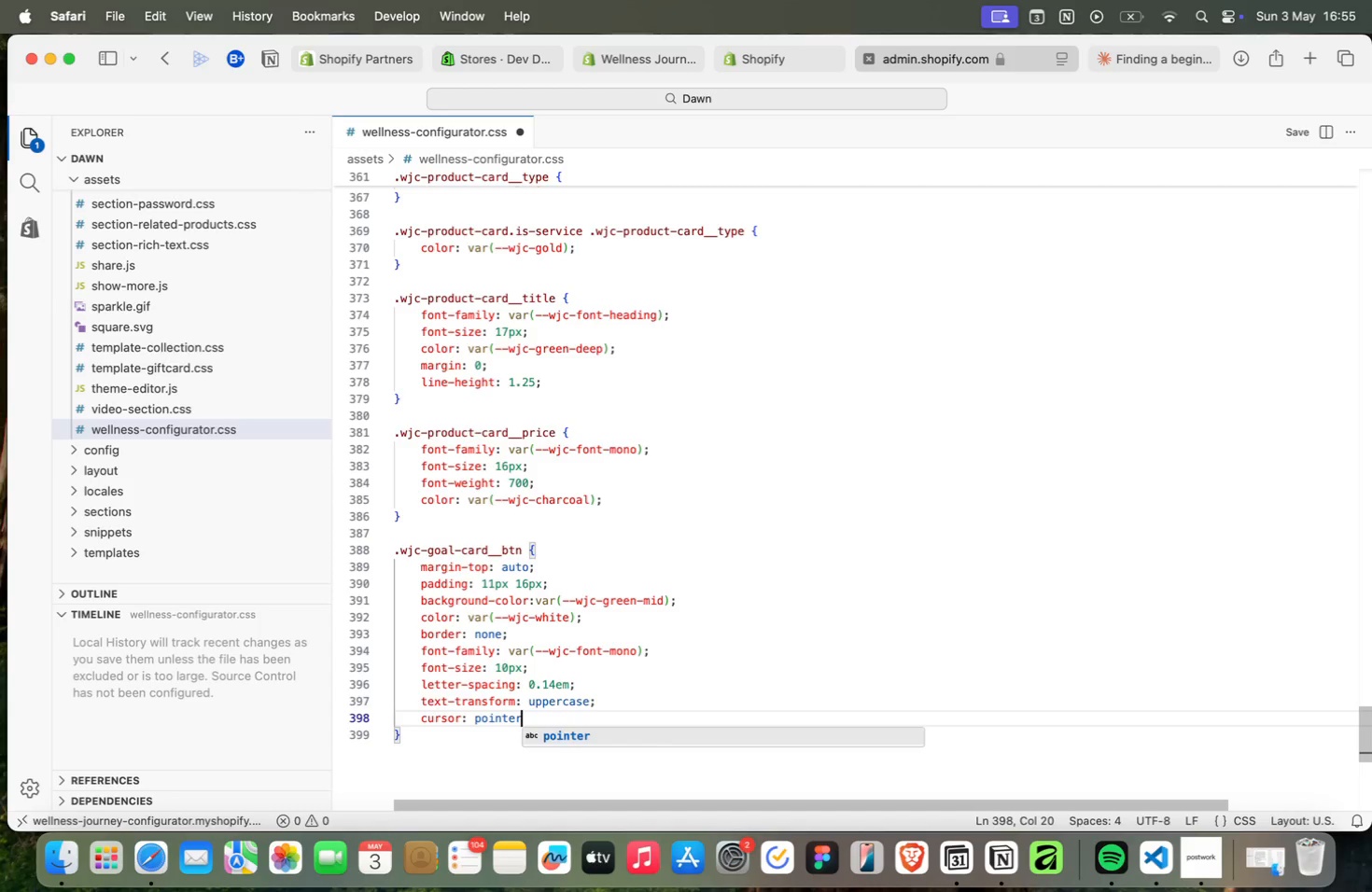 
type(: pointer;)
 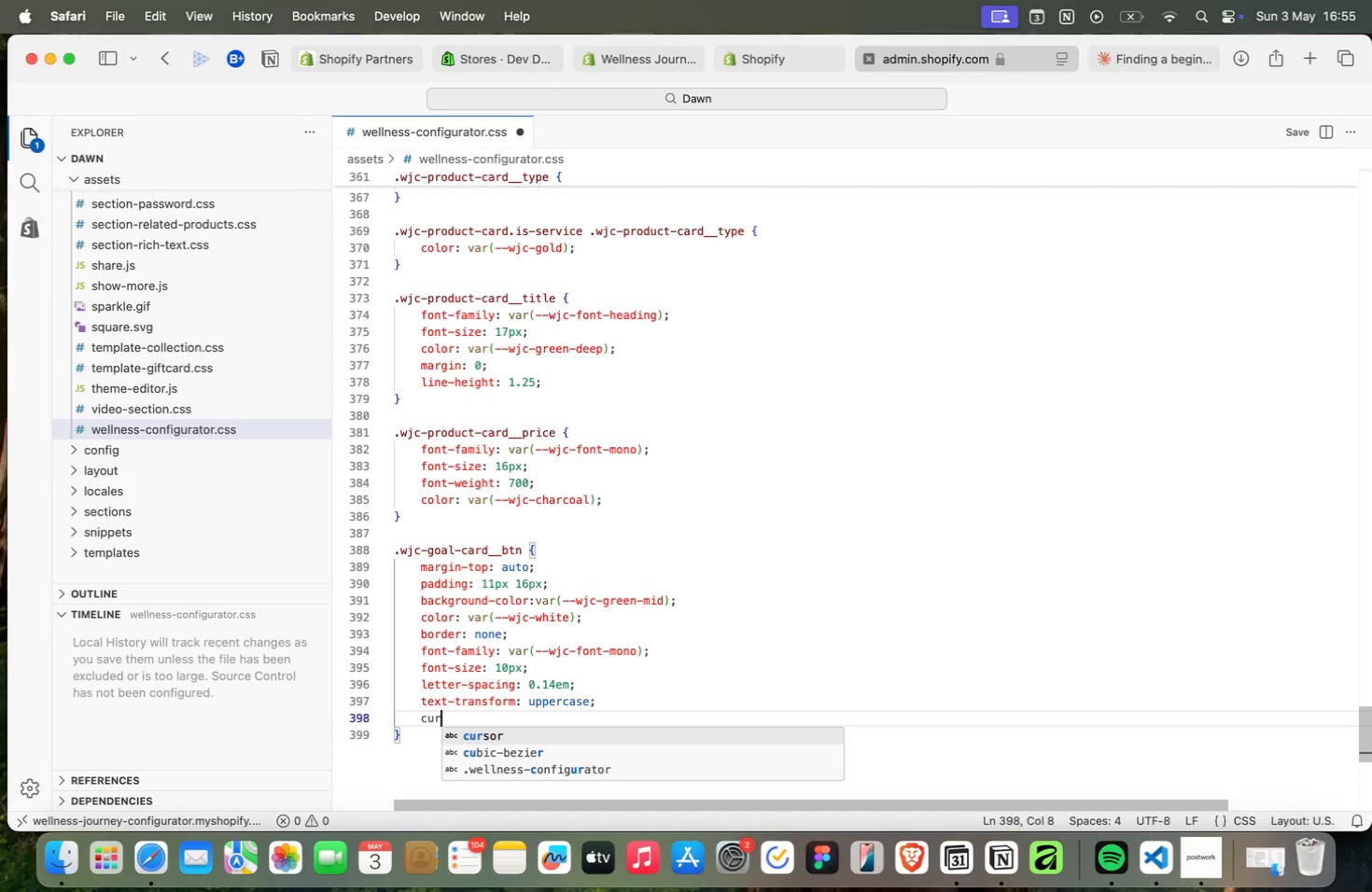 
key(Enter)
 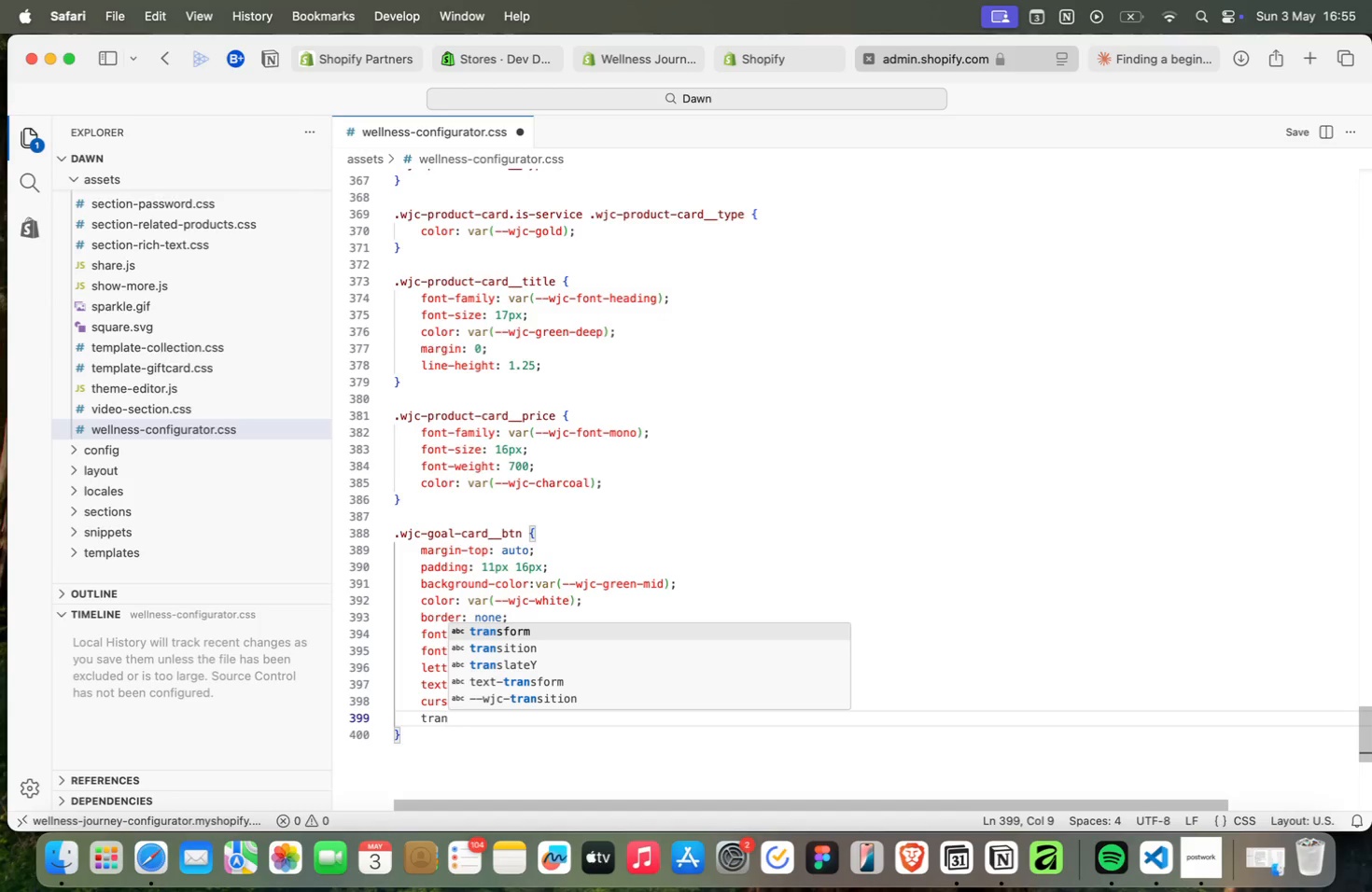 
type(tran)
 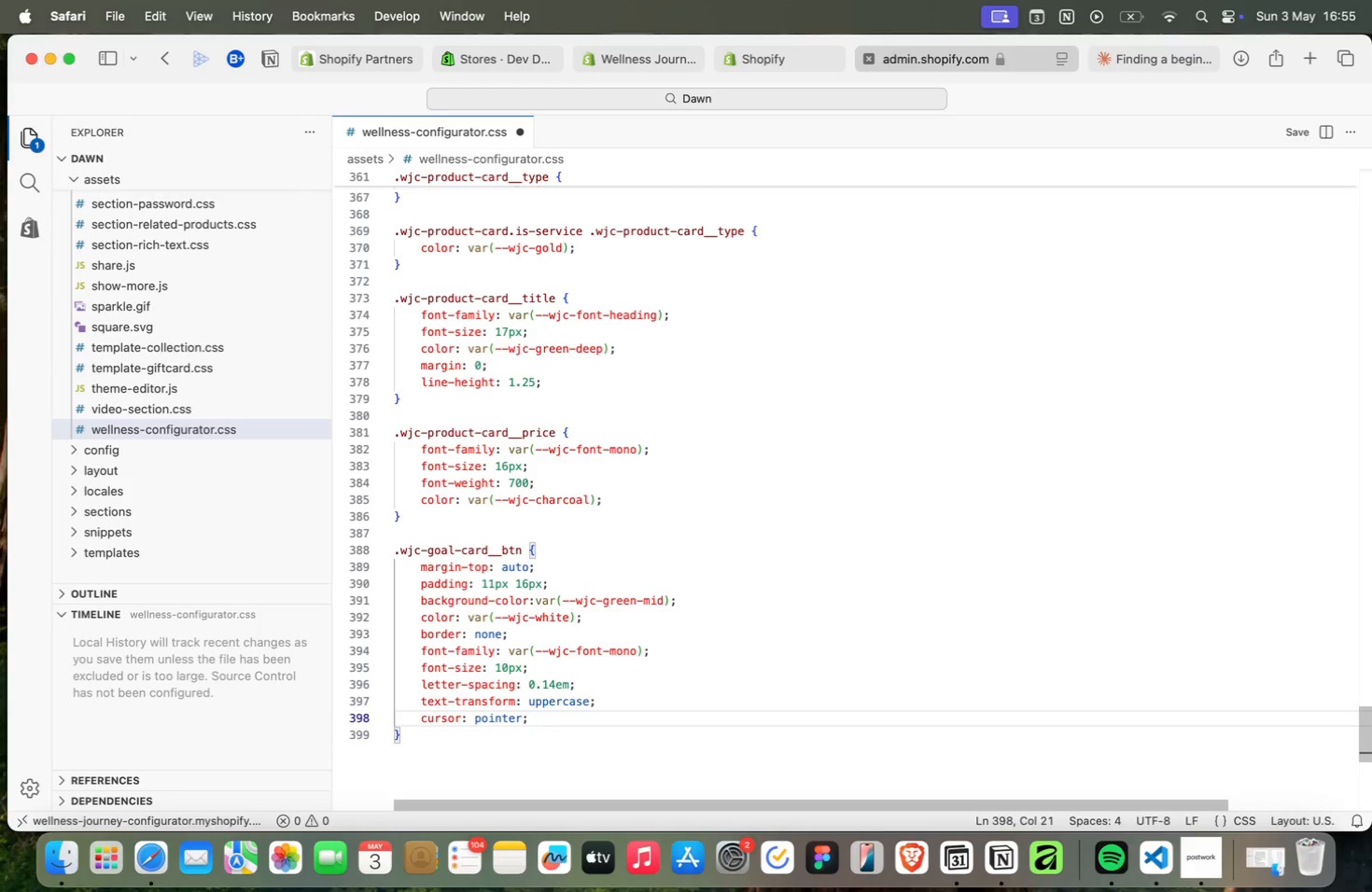 
key(ArrowDown)
 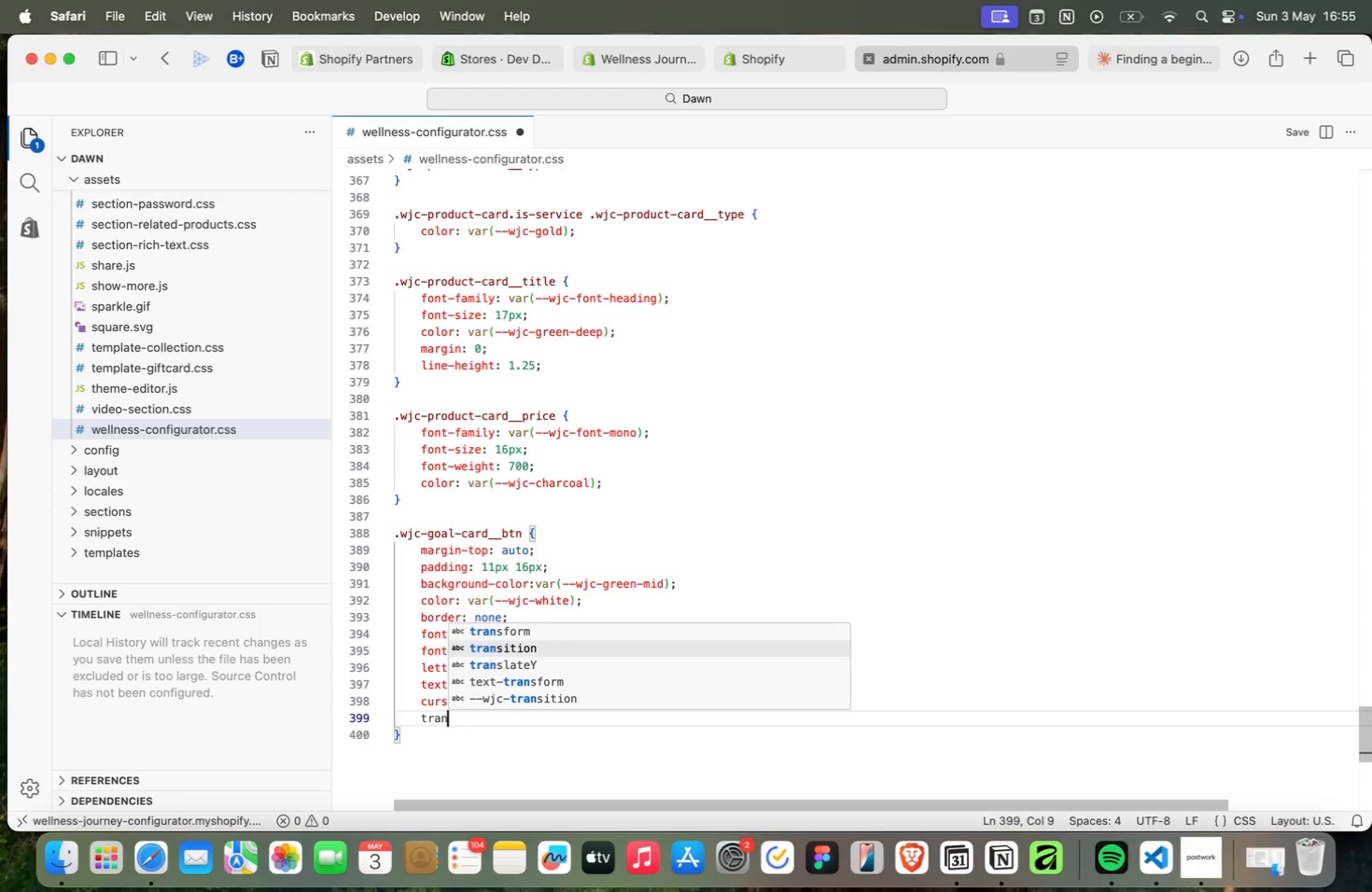 
key(Enter)
 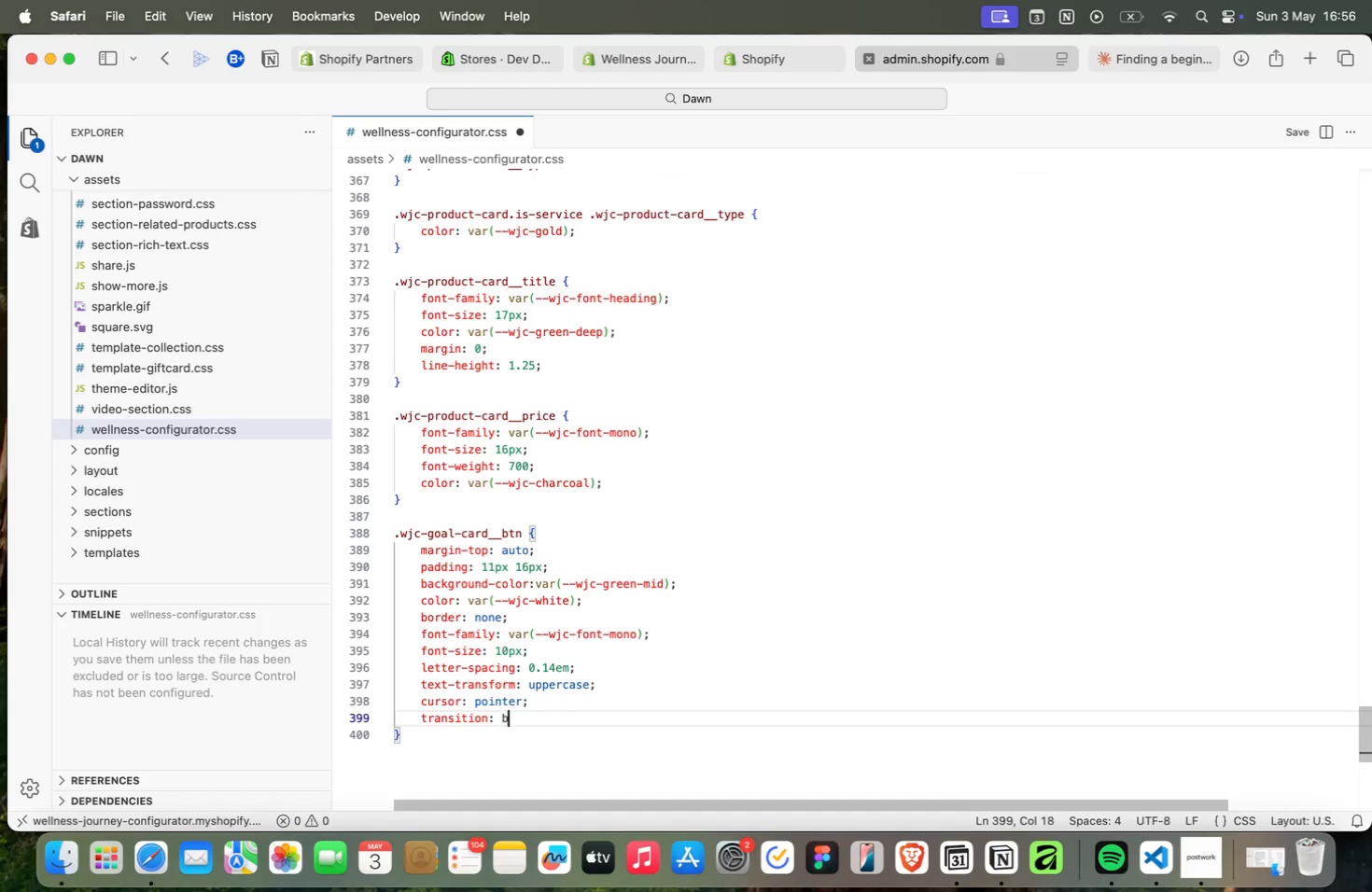 
type(: bac)
 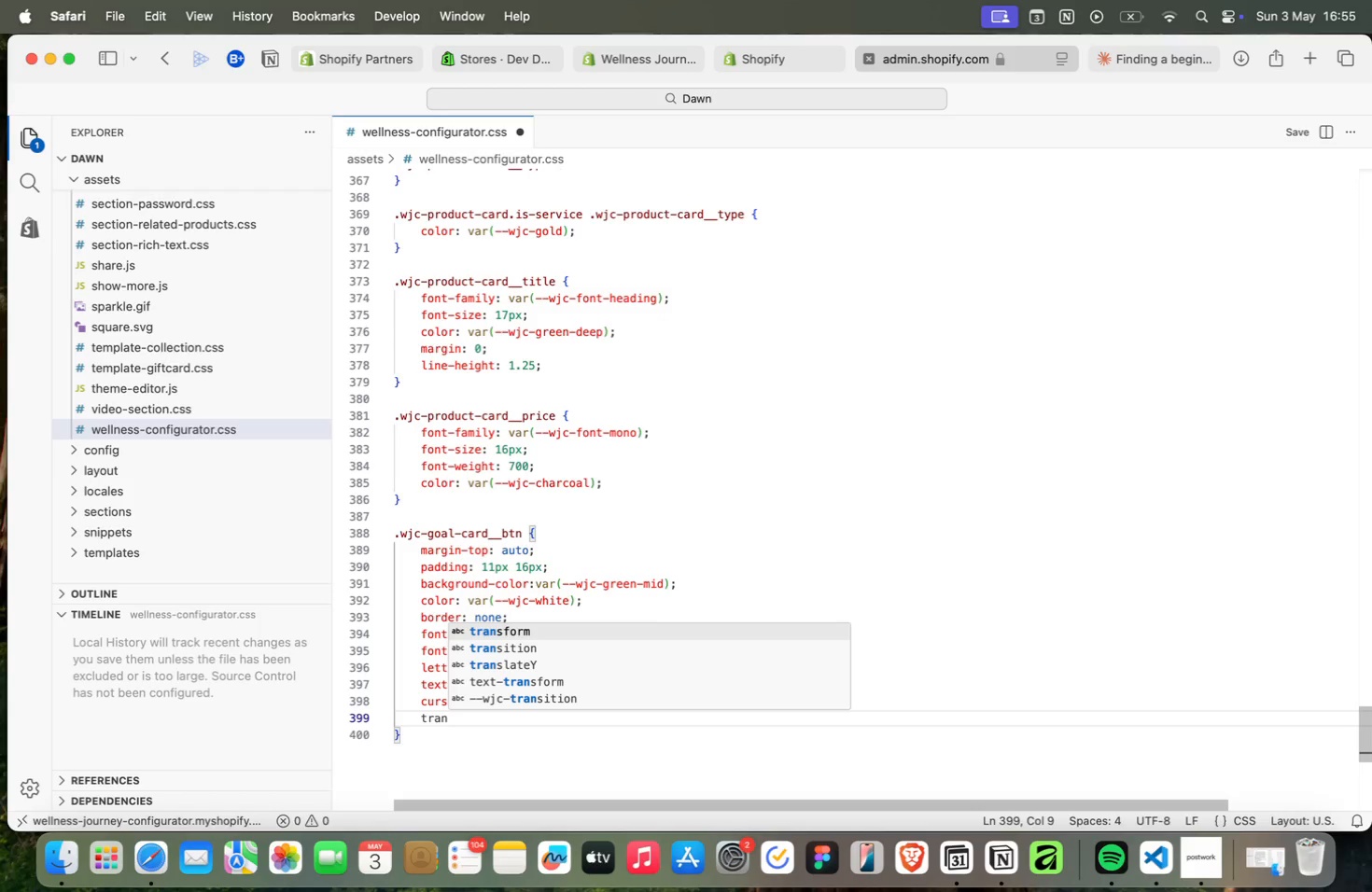 
key(Enter)
 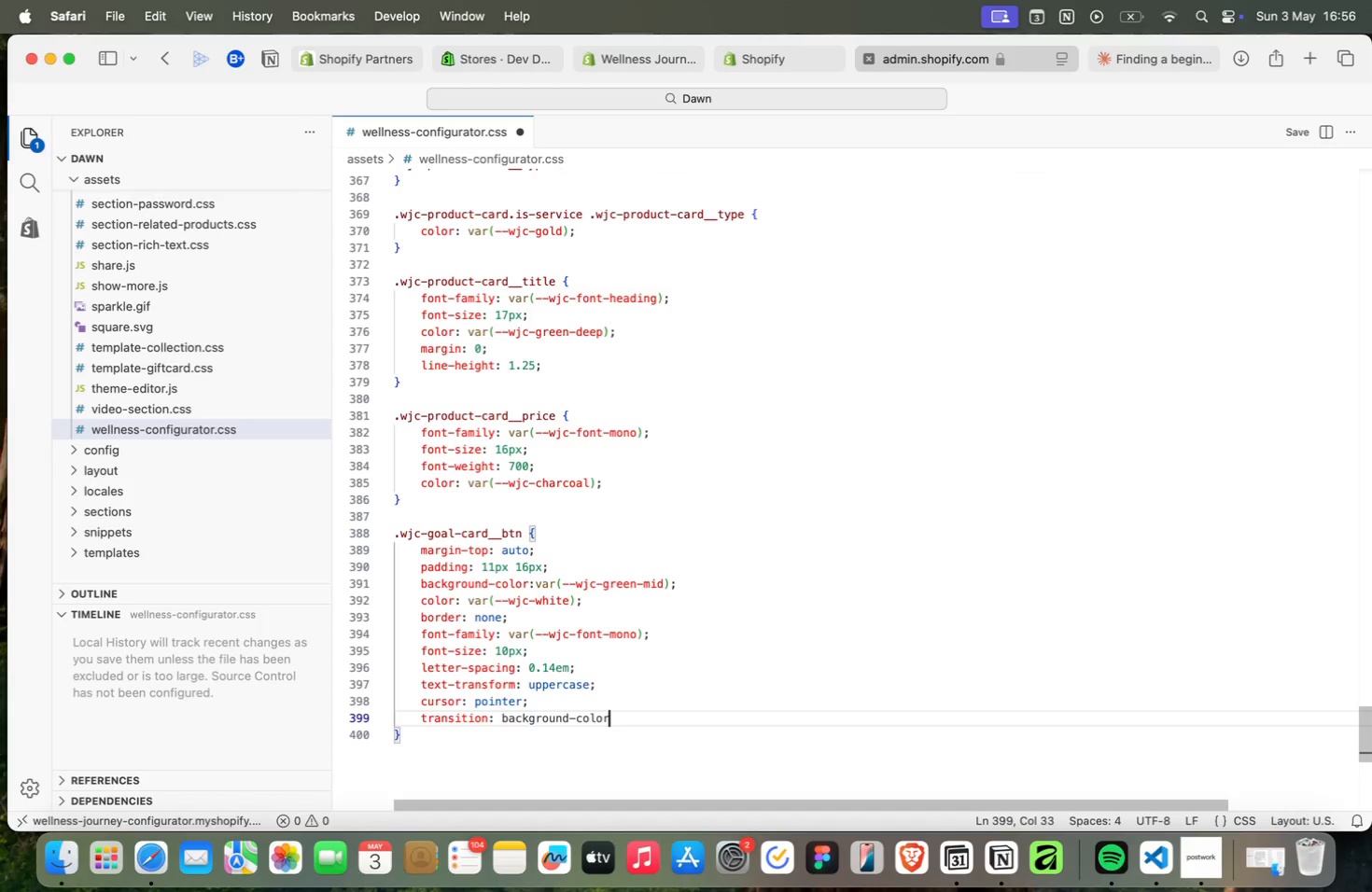 
type( 0.2s;)
 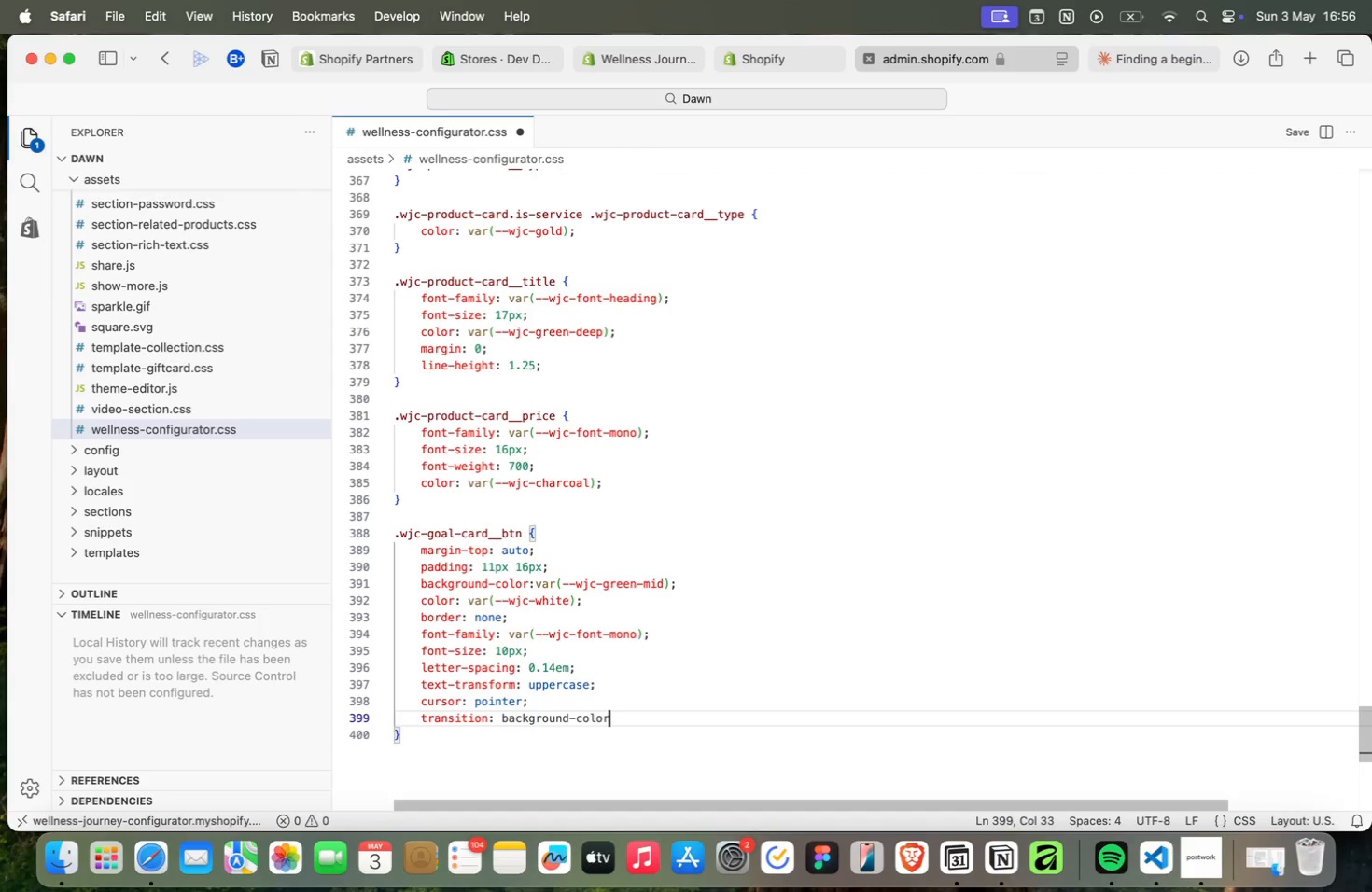 
key(Enter)
 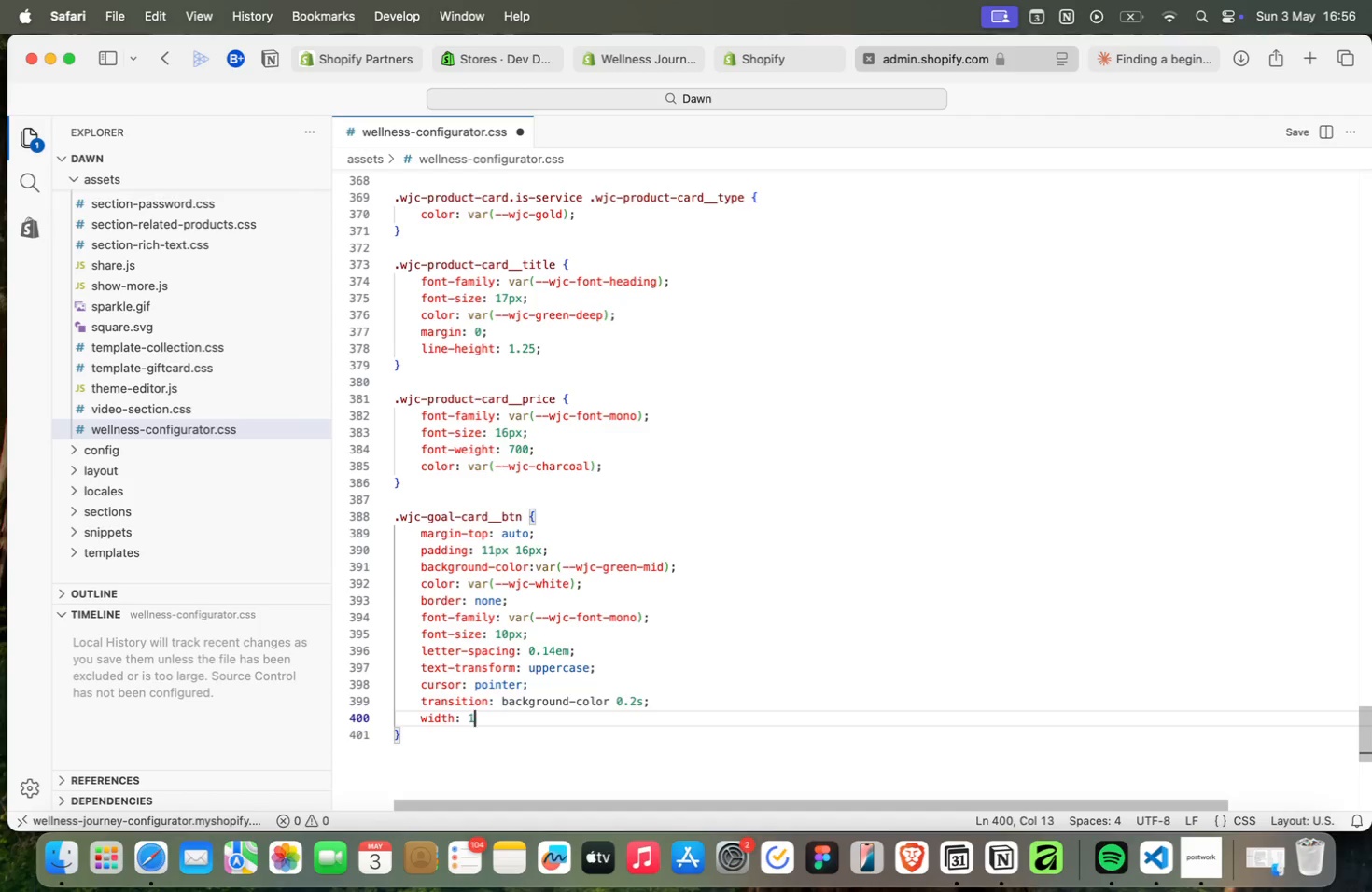 
type(width: 100%;)
 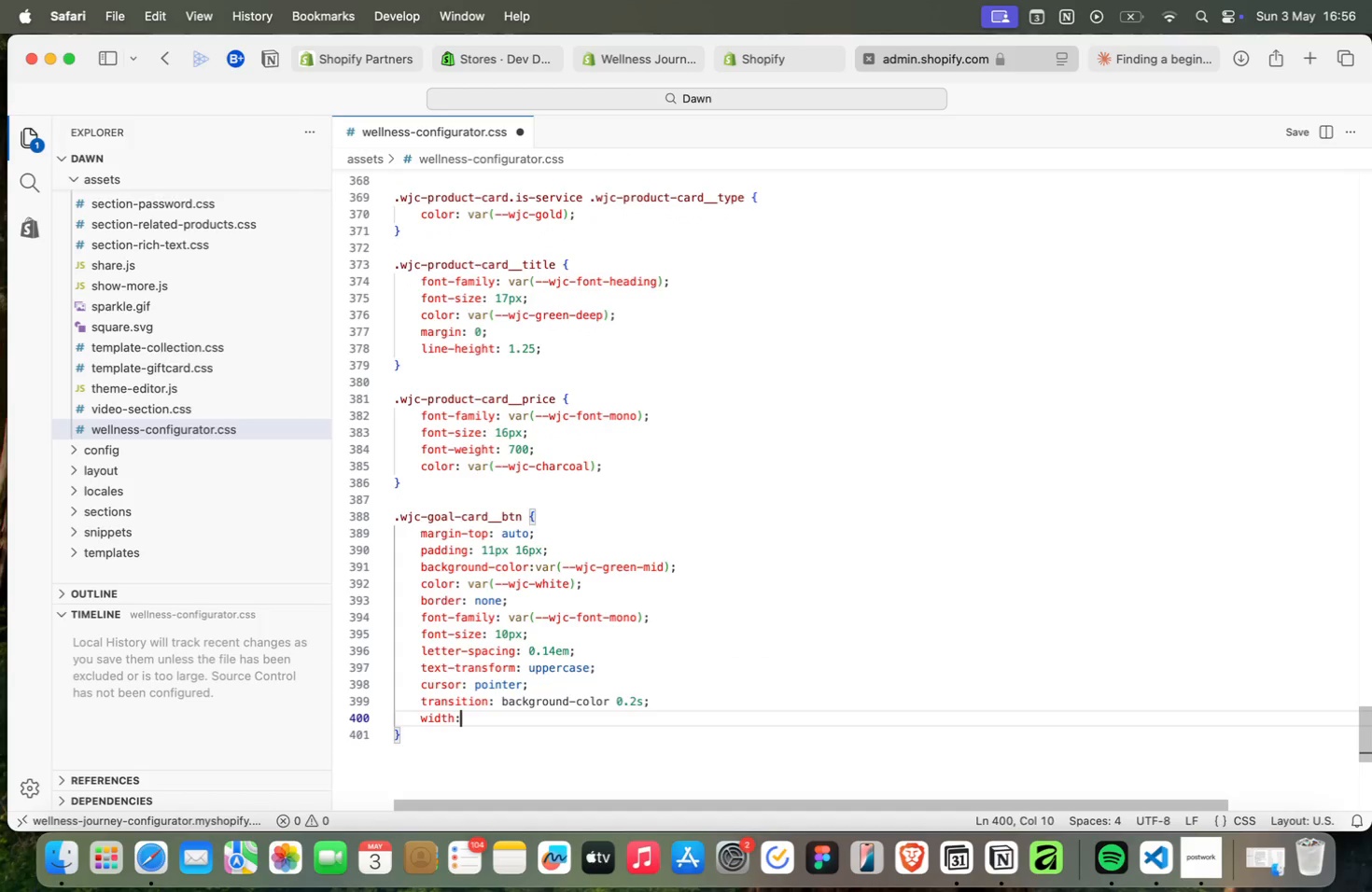 
 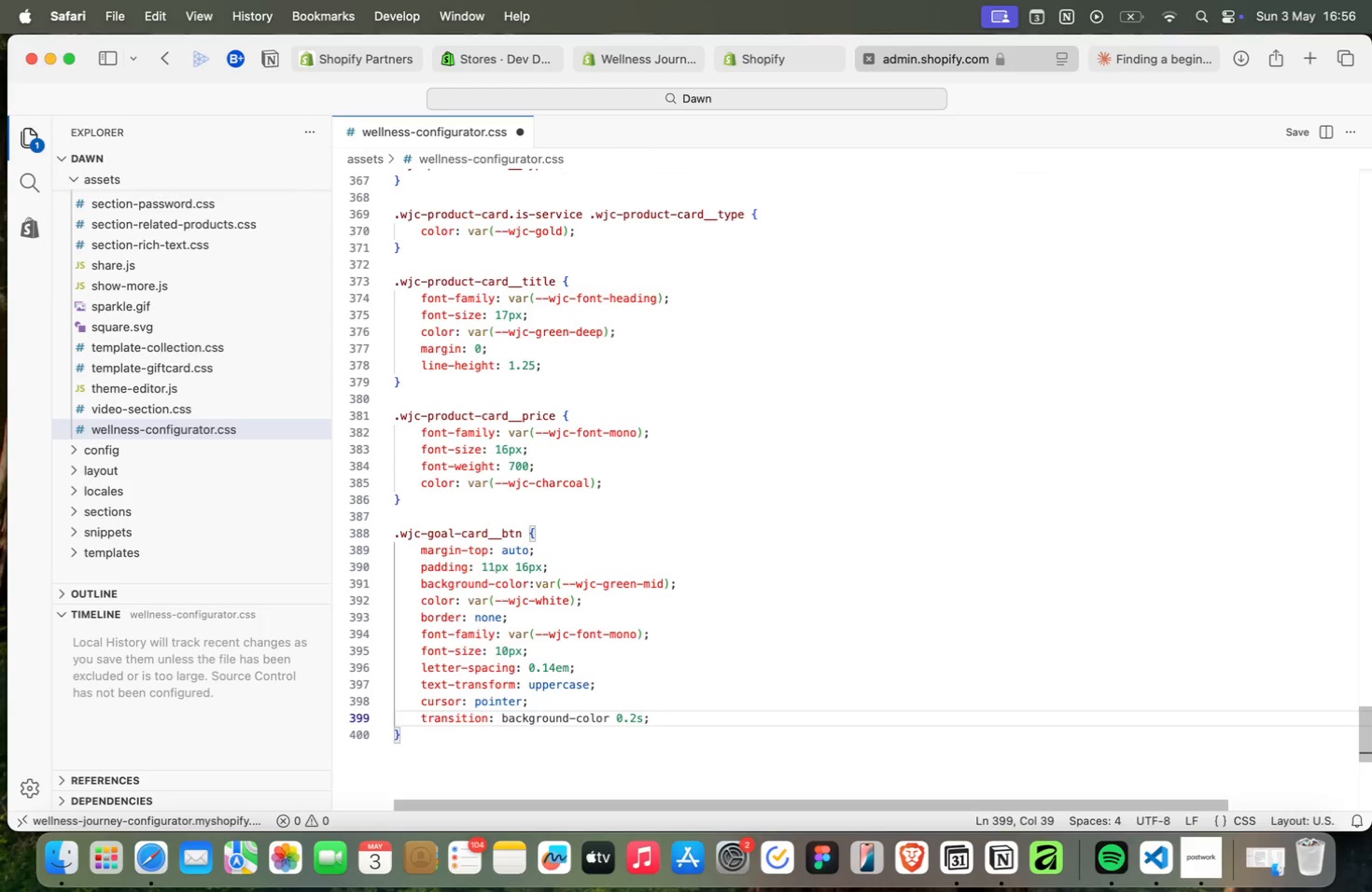 
key(Enter)
 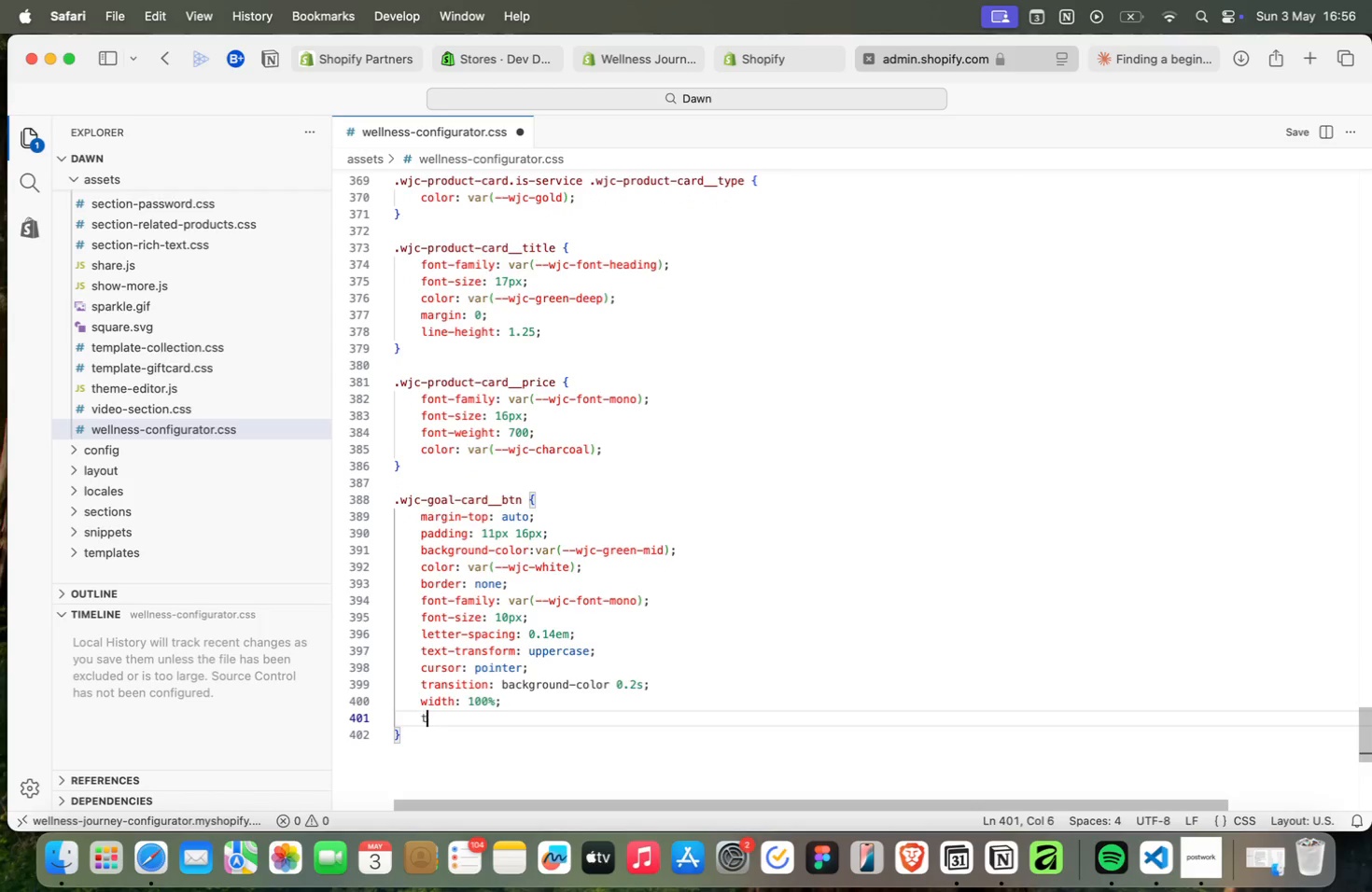 
type(text)
 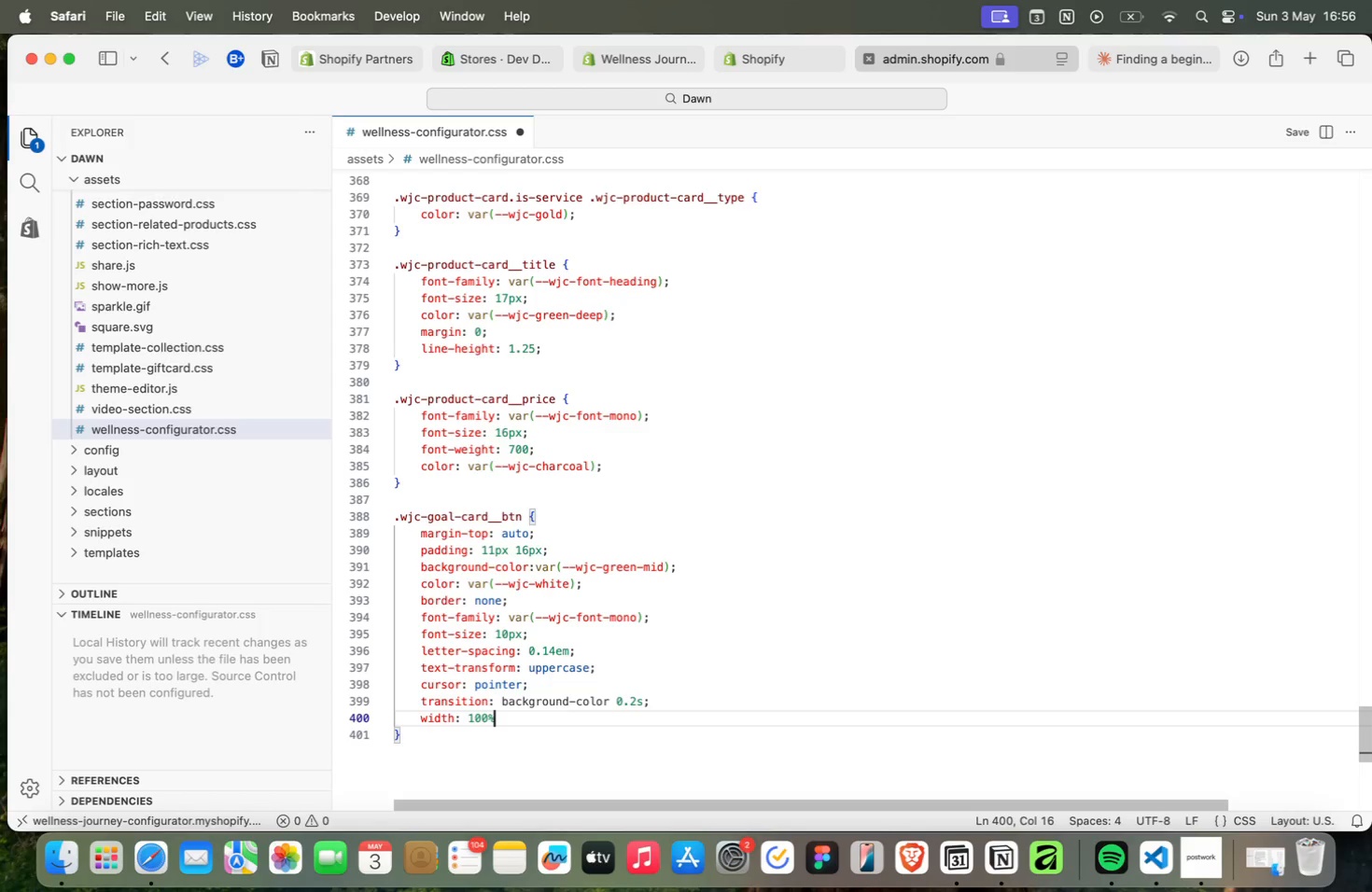 
key(Enter)
 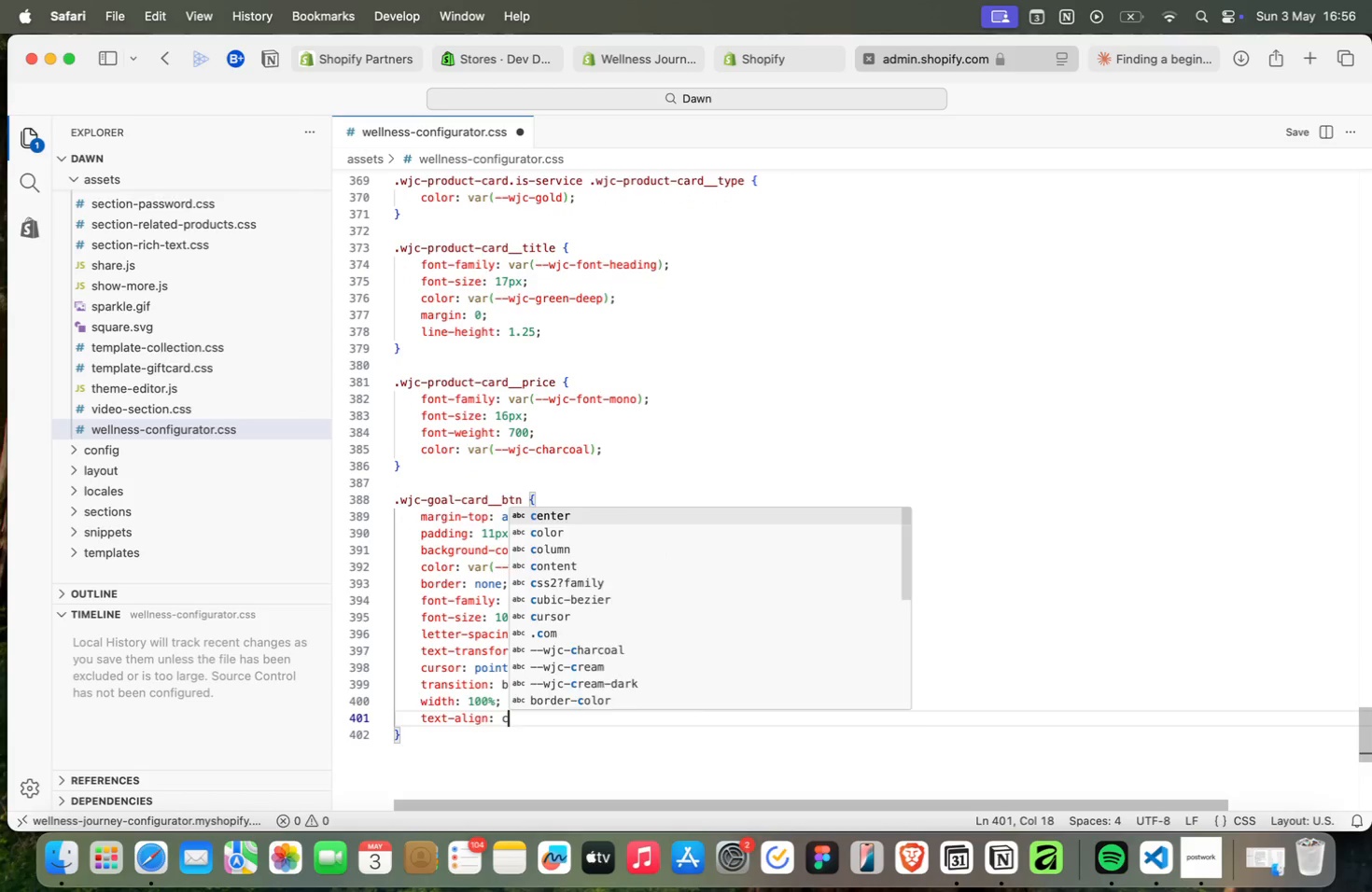 
type(: cen)